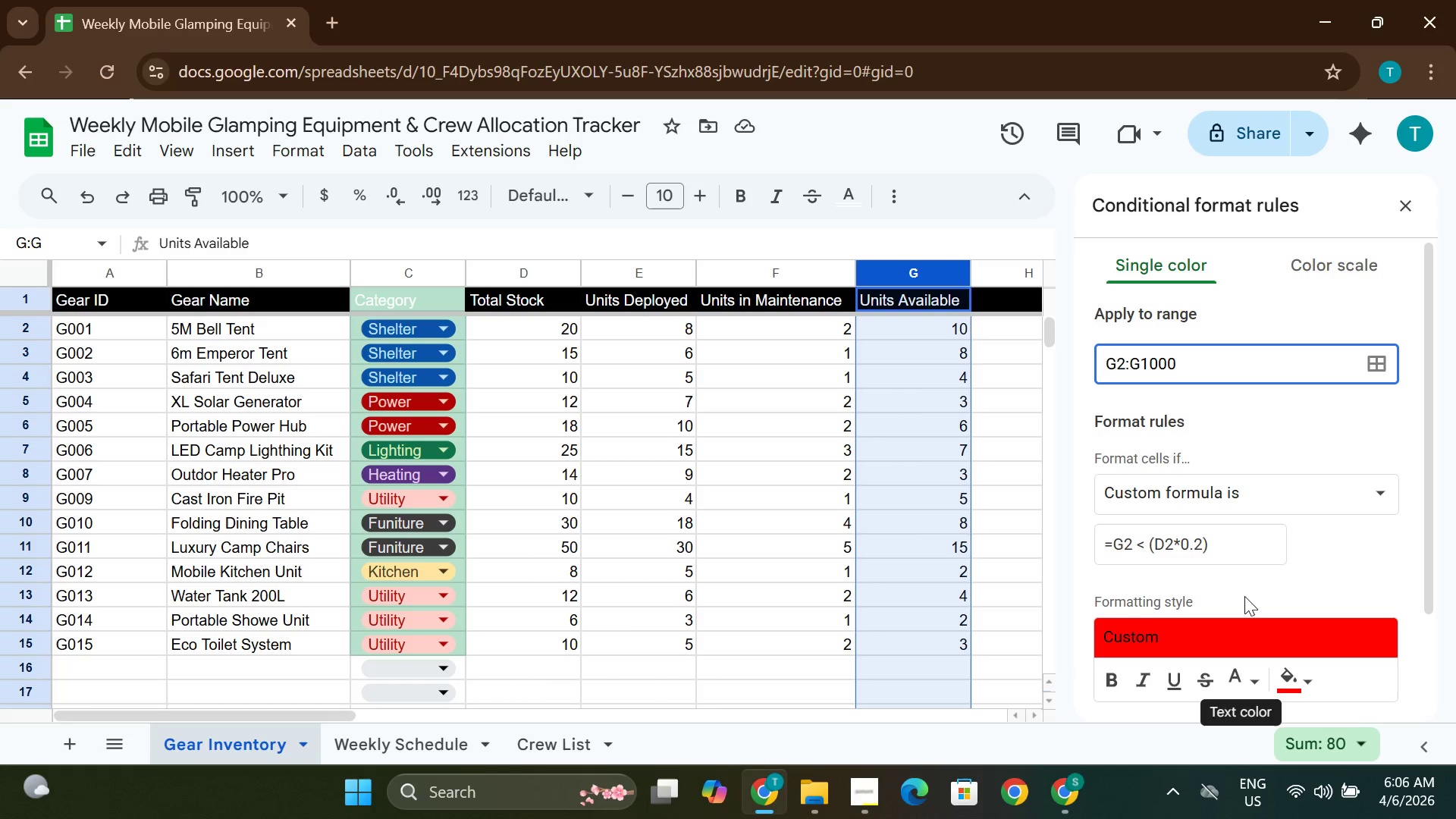 
mouse_move([1258, 585])
 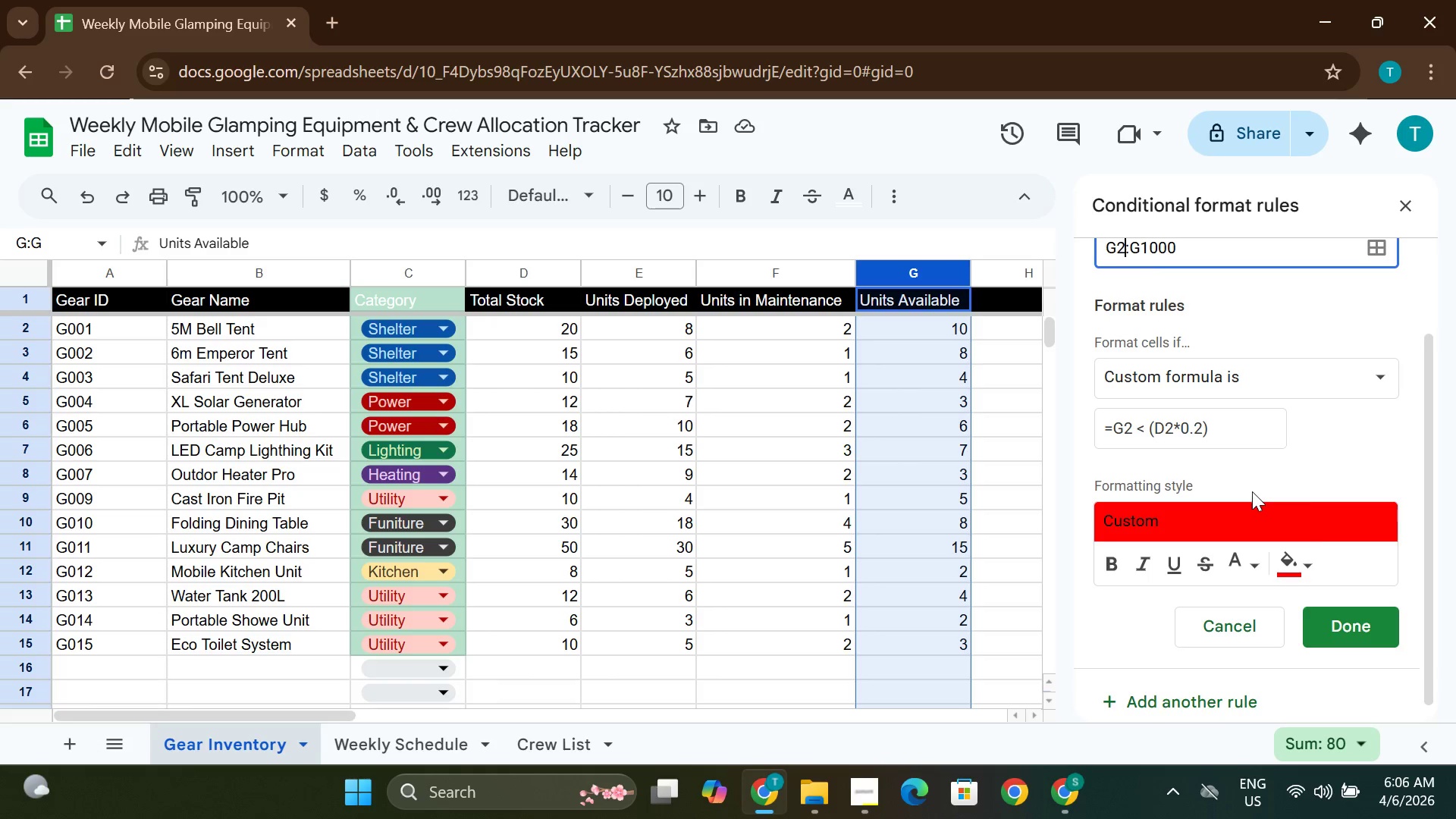 
left_click([1335, 628])
 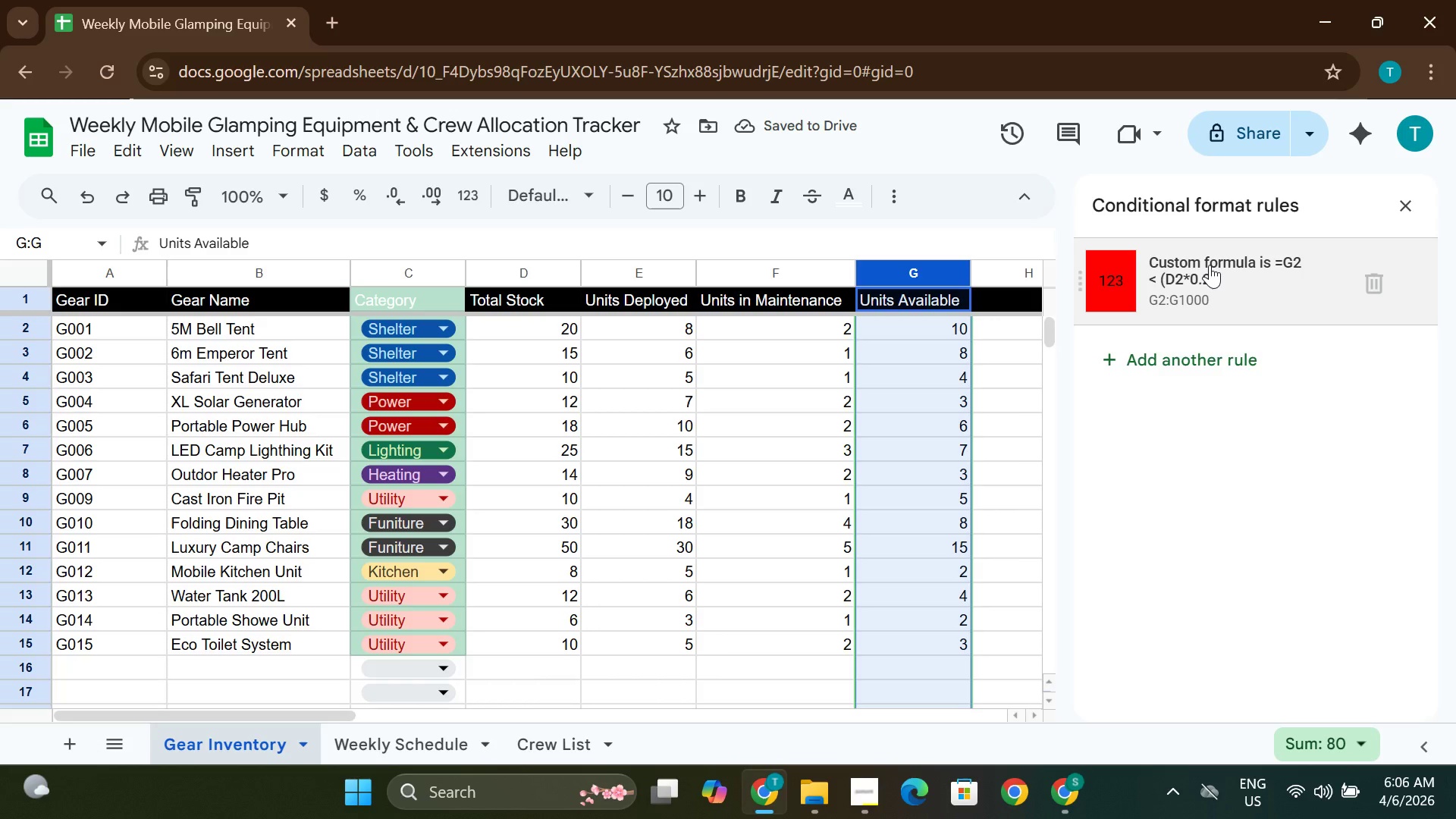 
wait(9.78)
 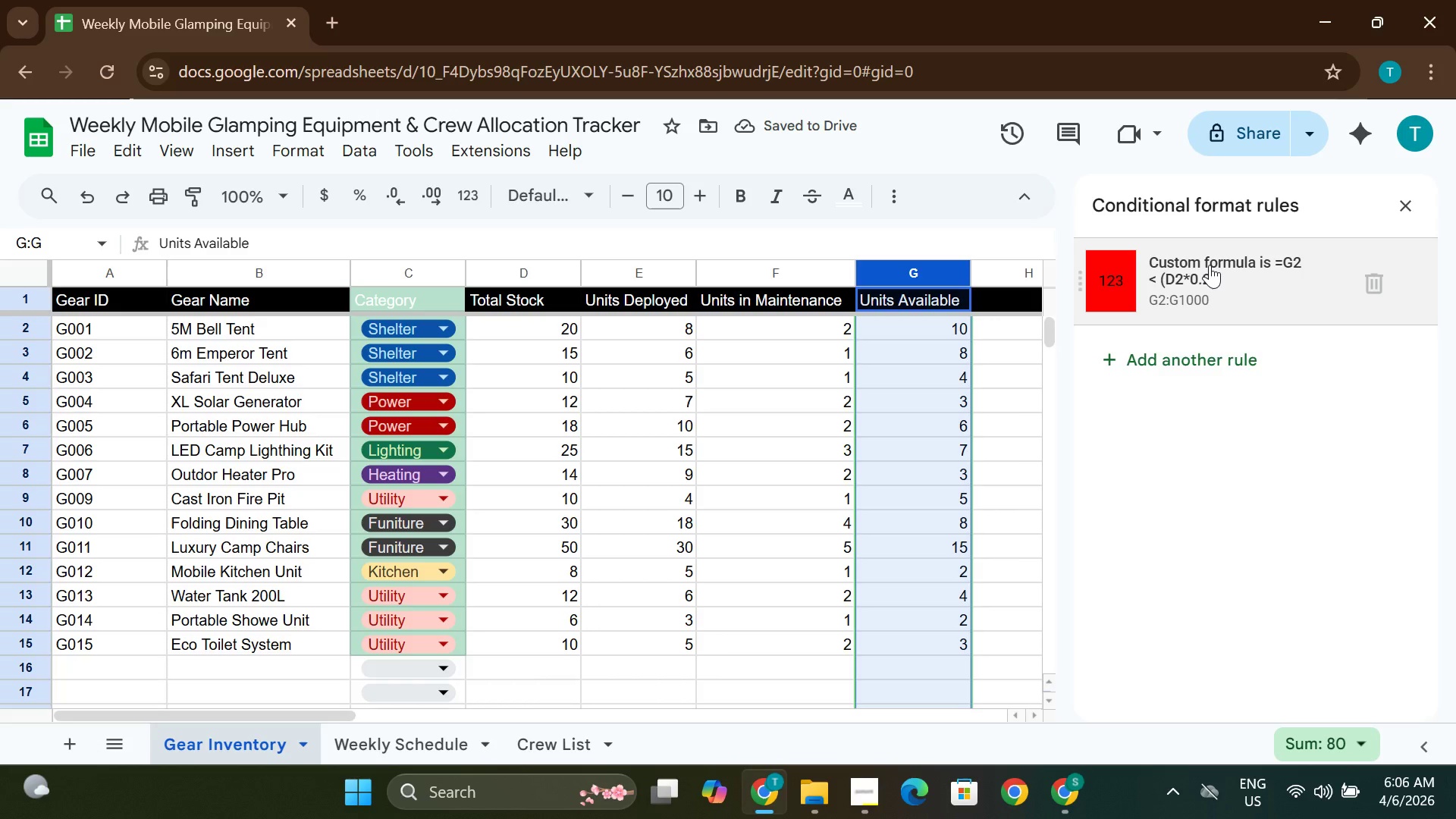 
left_click([1034, 500])
 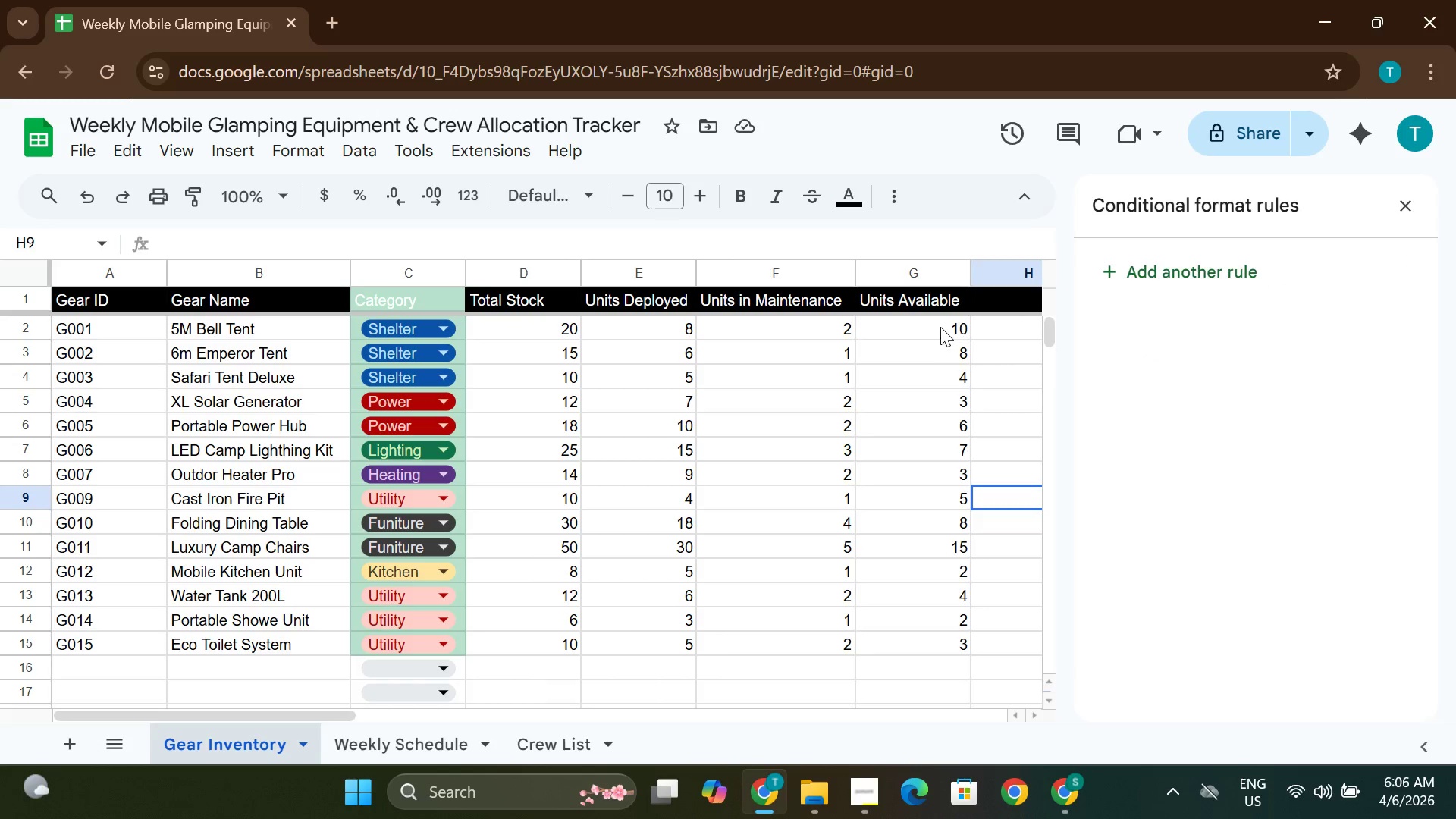 
left_click([940, 327])
 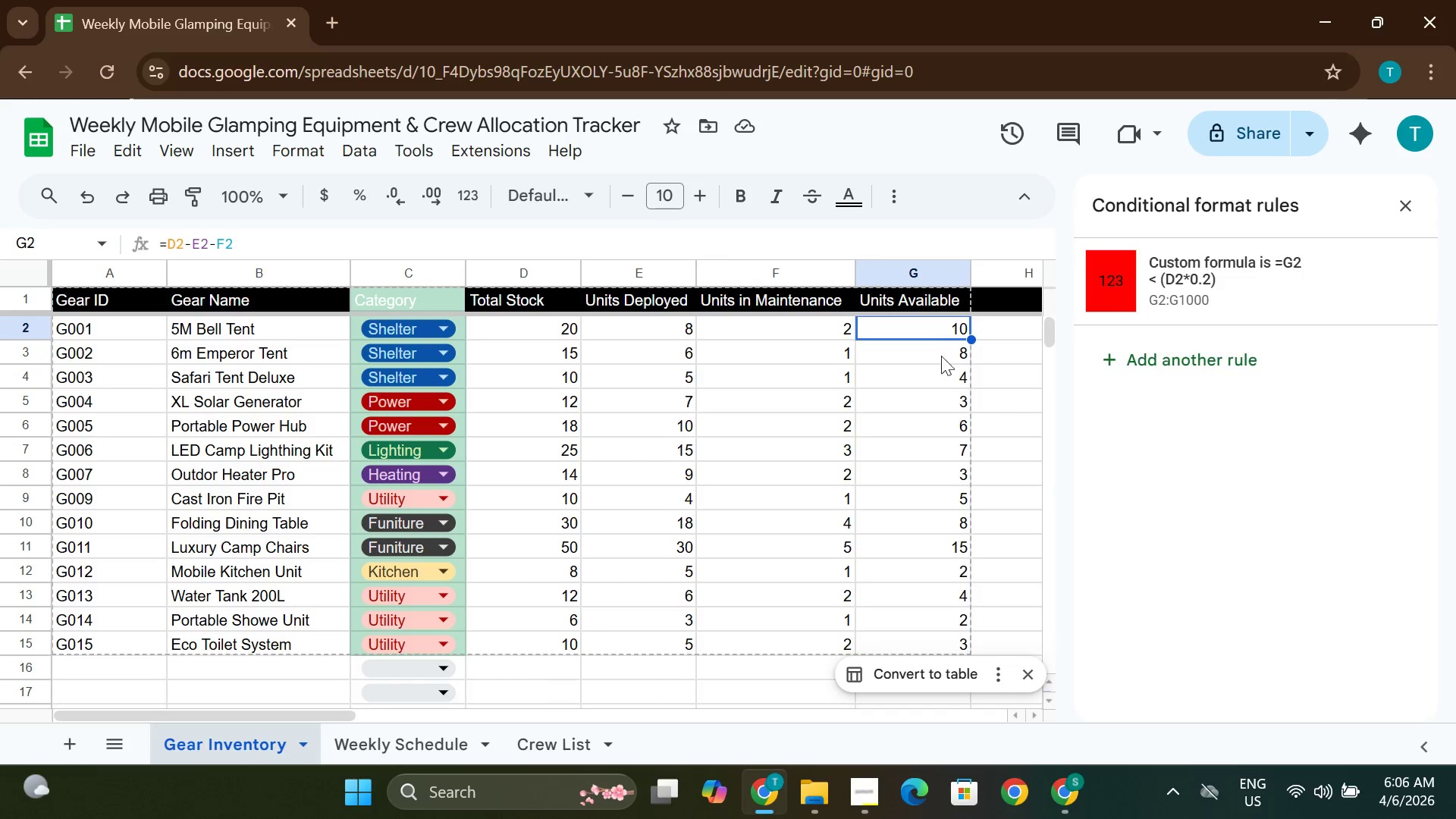 
left_click([941, 368])
 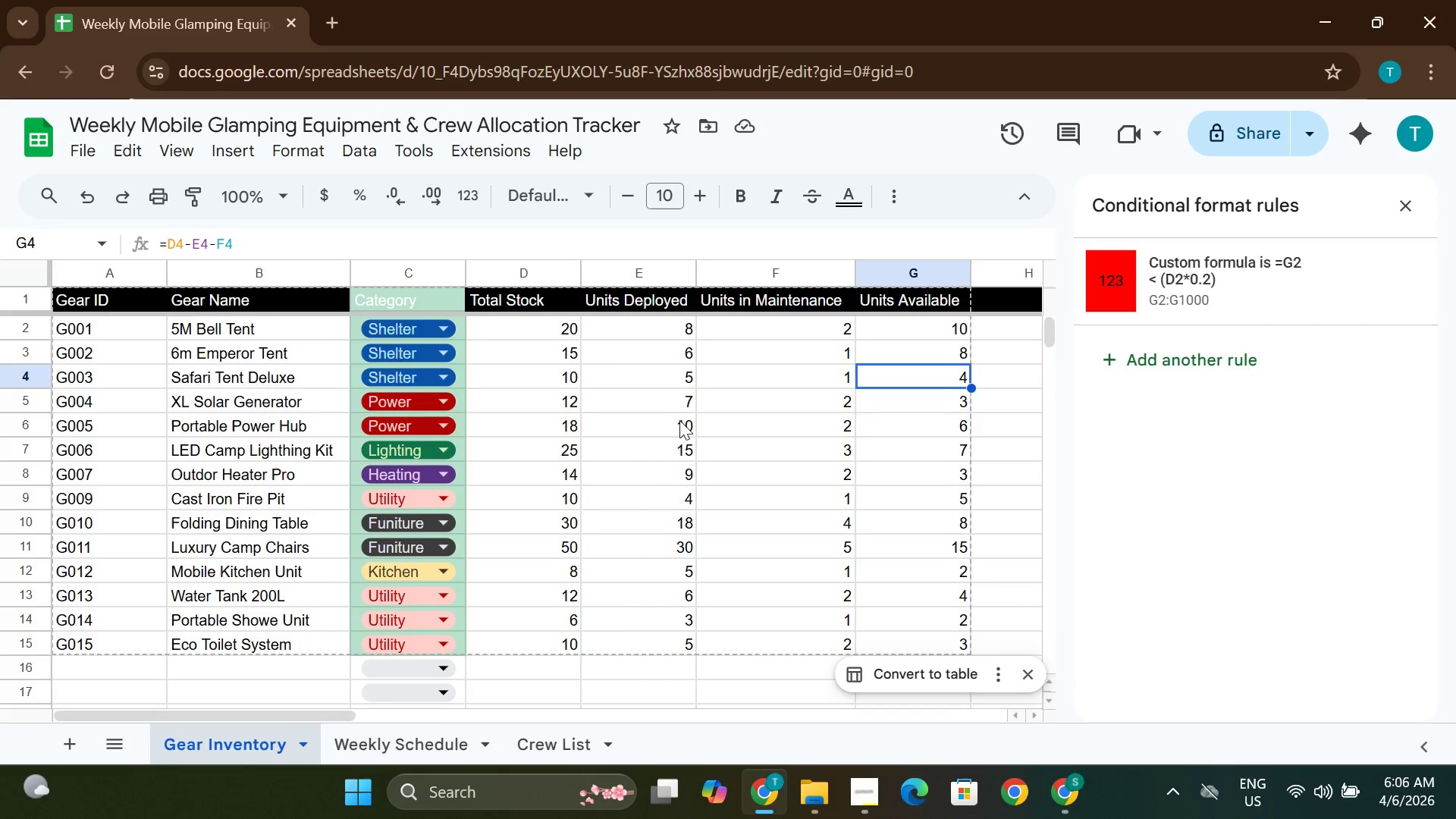 
wait(25.58)
 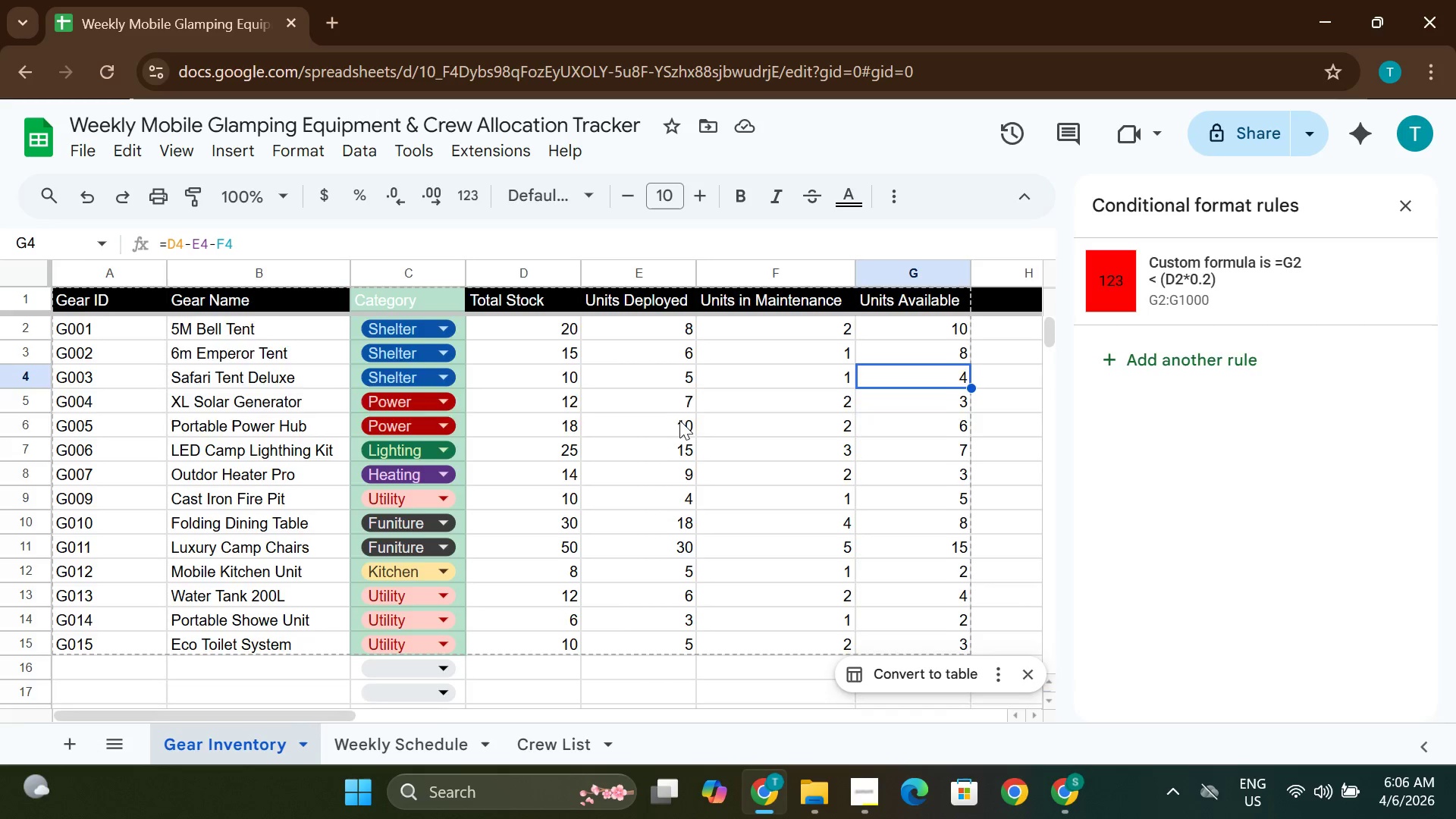 
left_click([613, 473])
 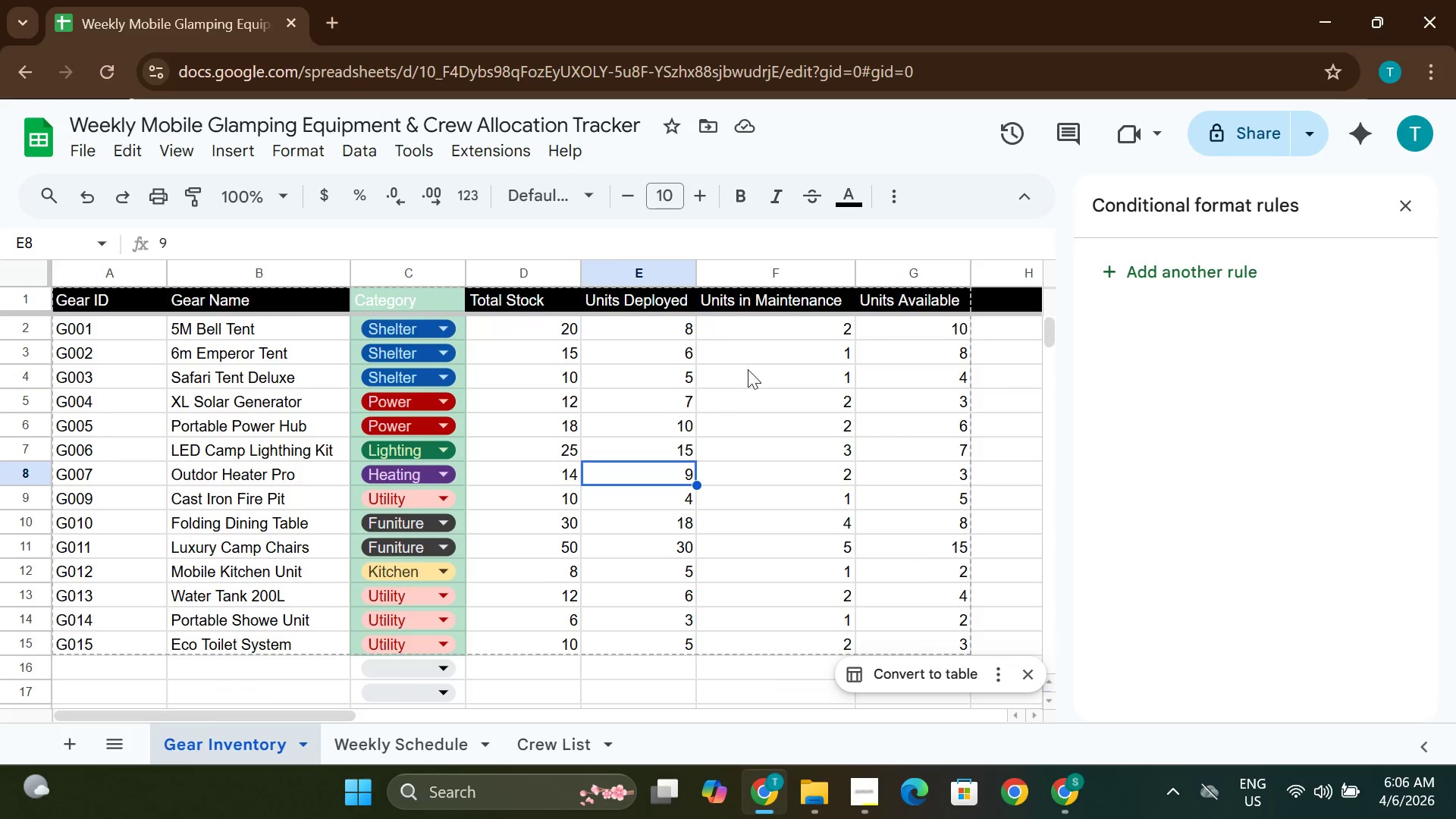 
double_click([946, 327])
 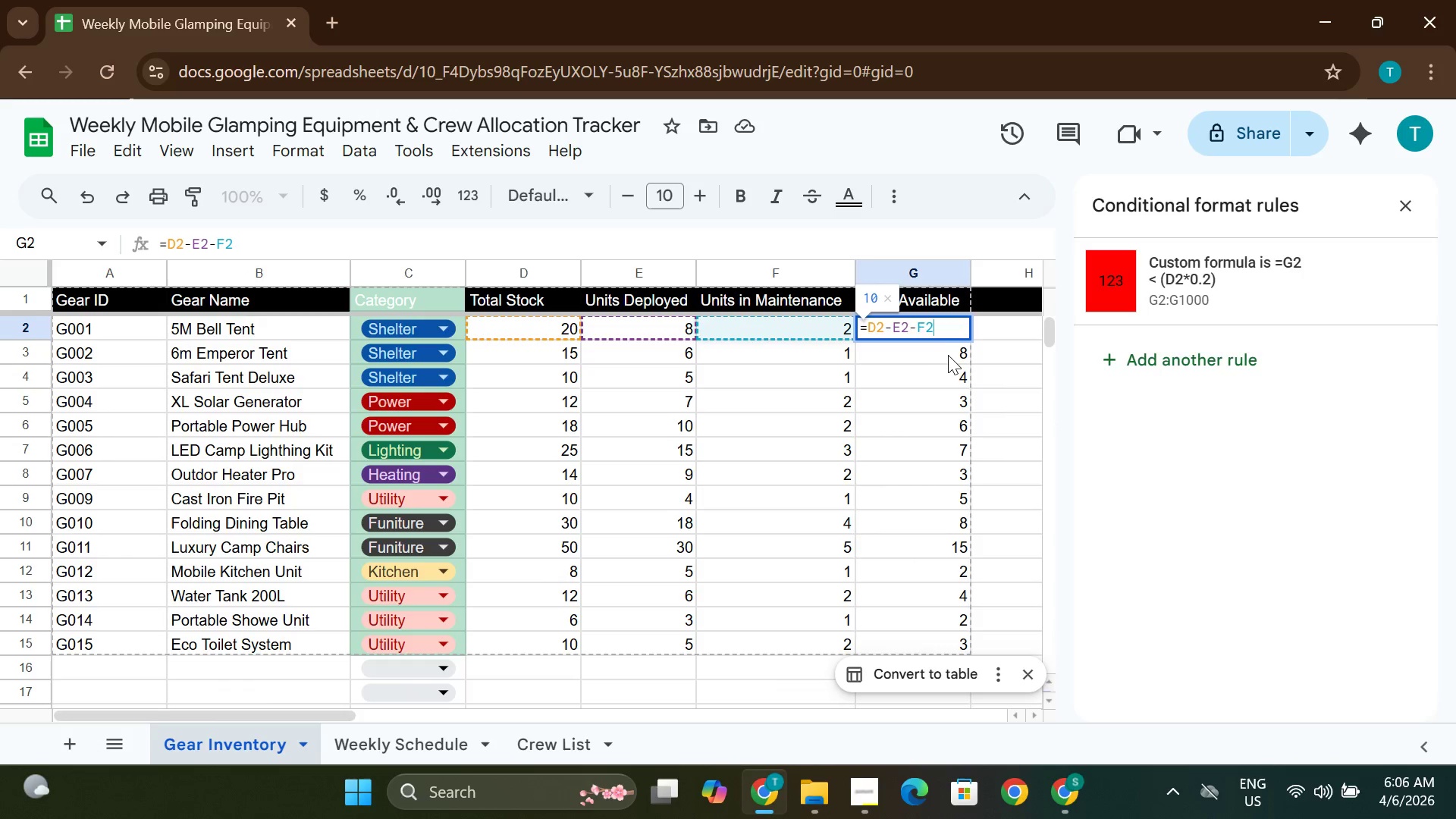 
left_click([949, 358])
 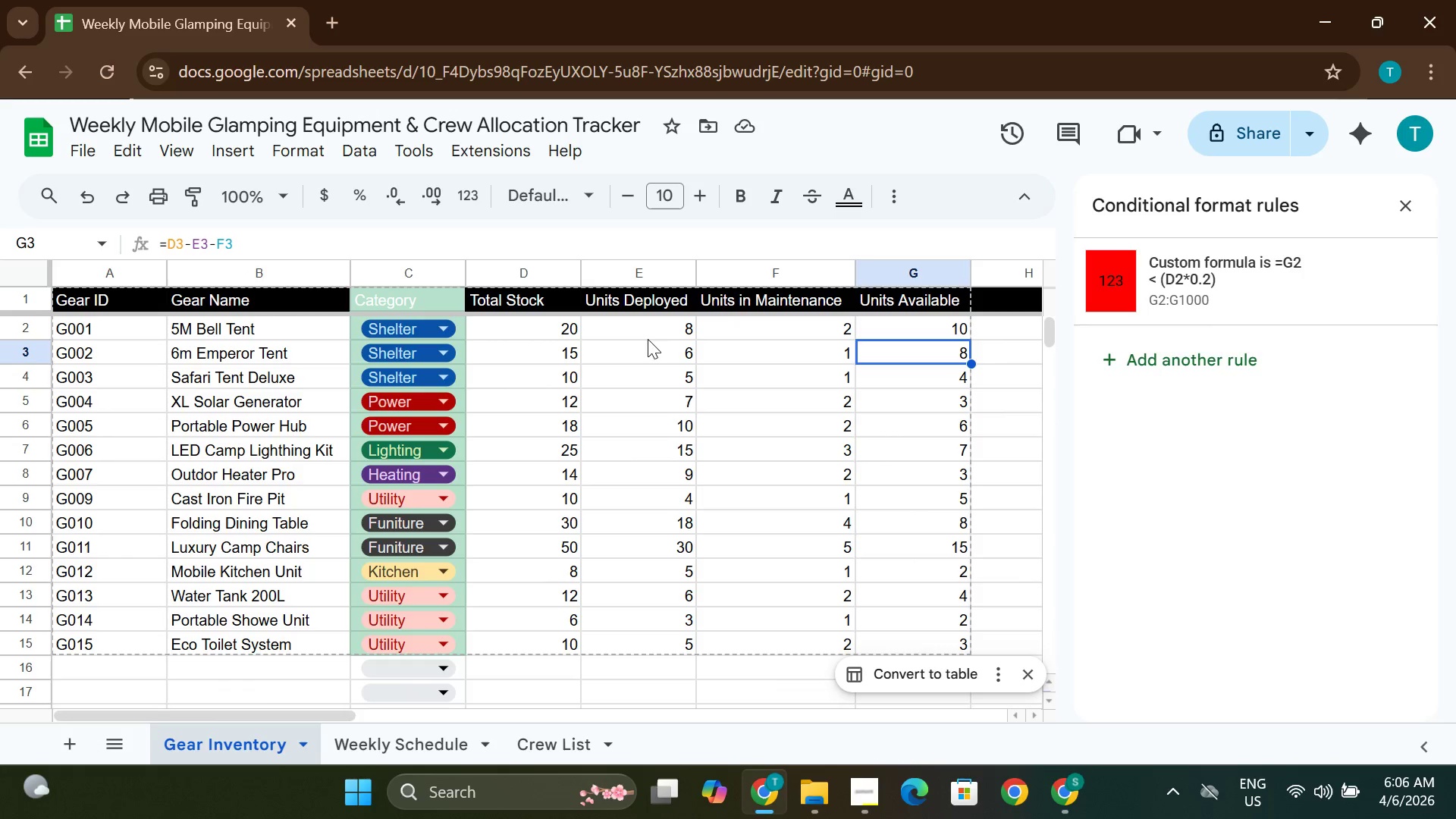 
left_click([655, 329])
 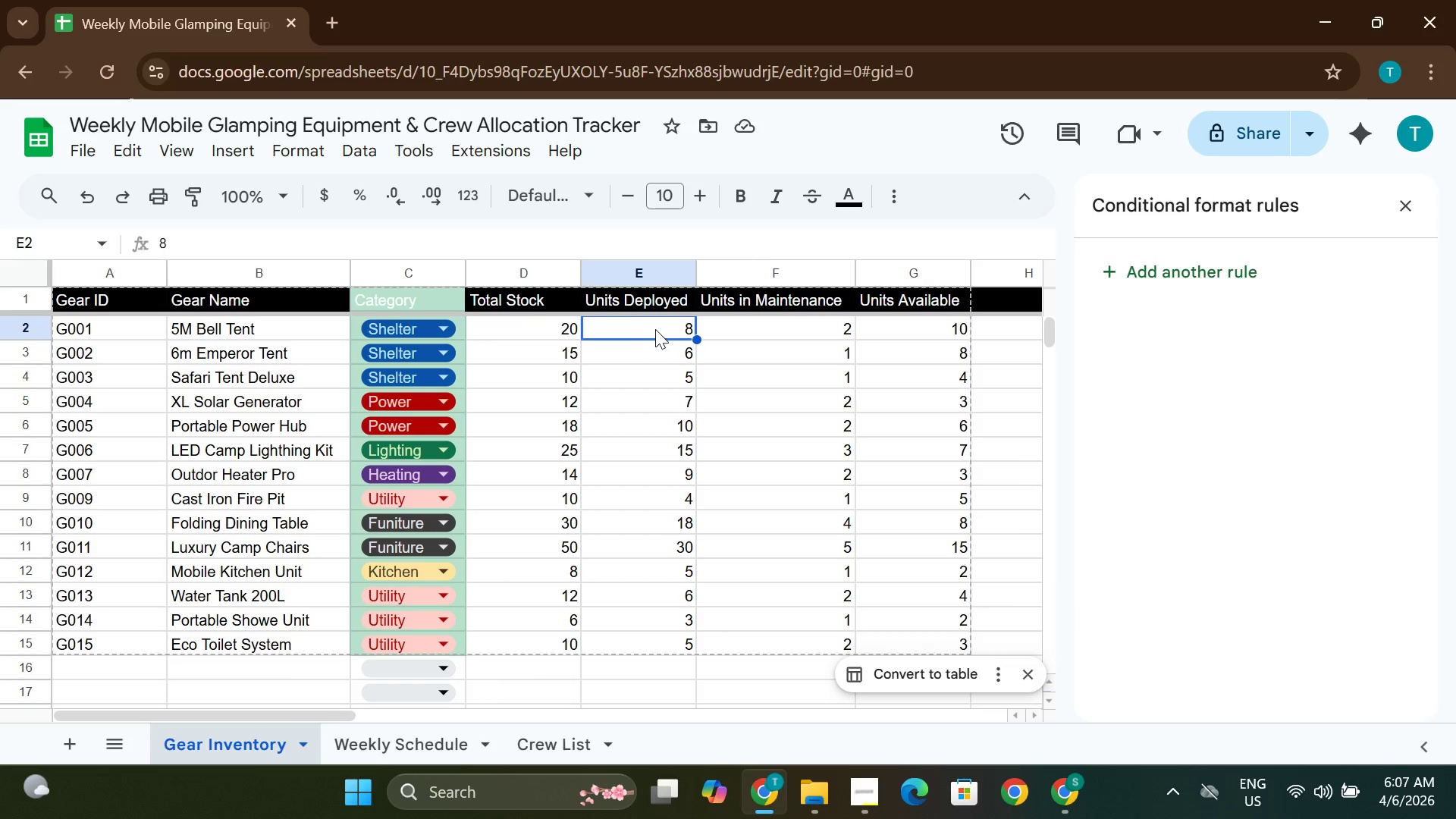 
double_click([663, 329])
 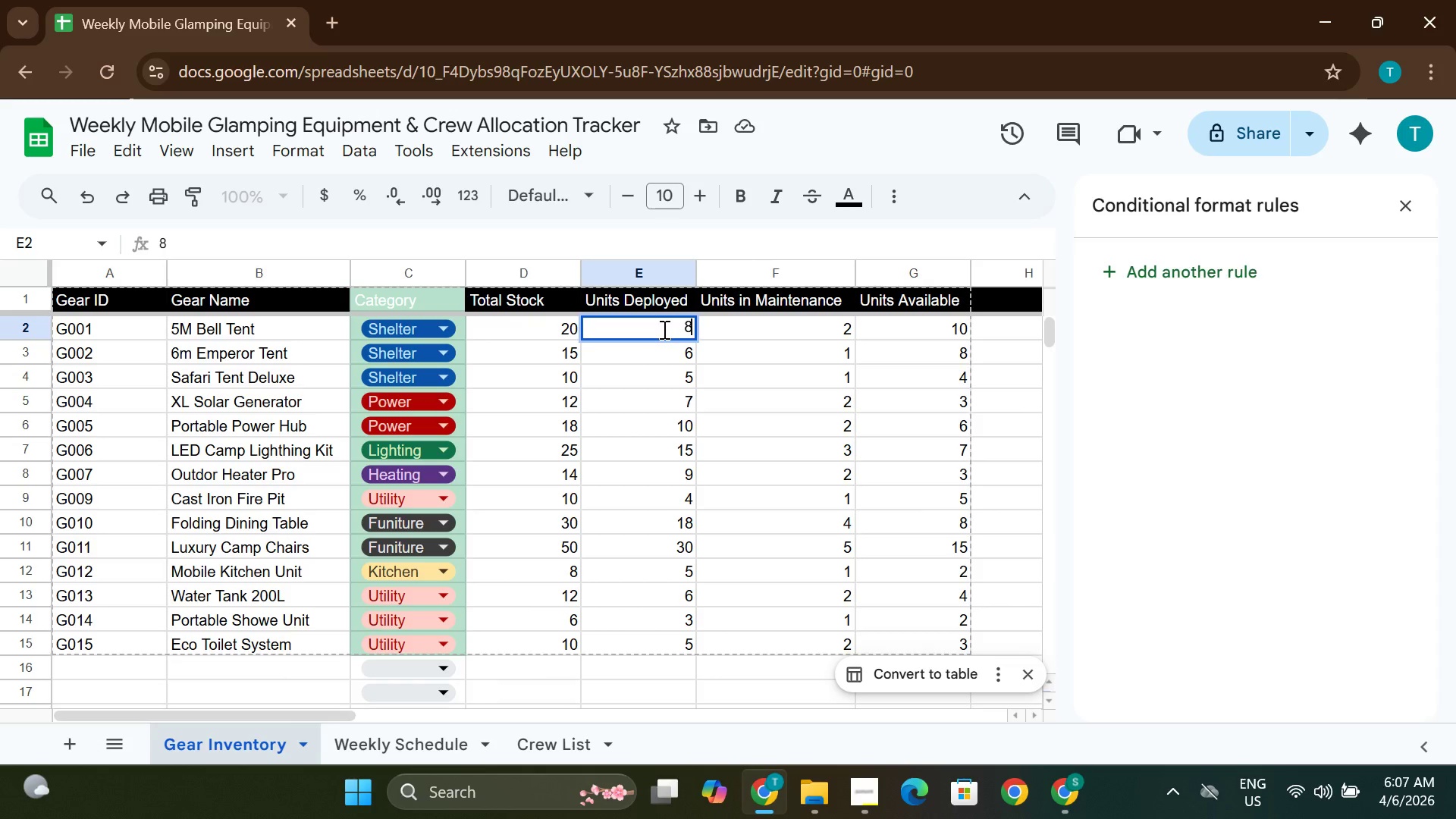 
key(ArrowLeft)
 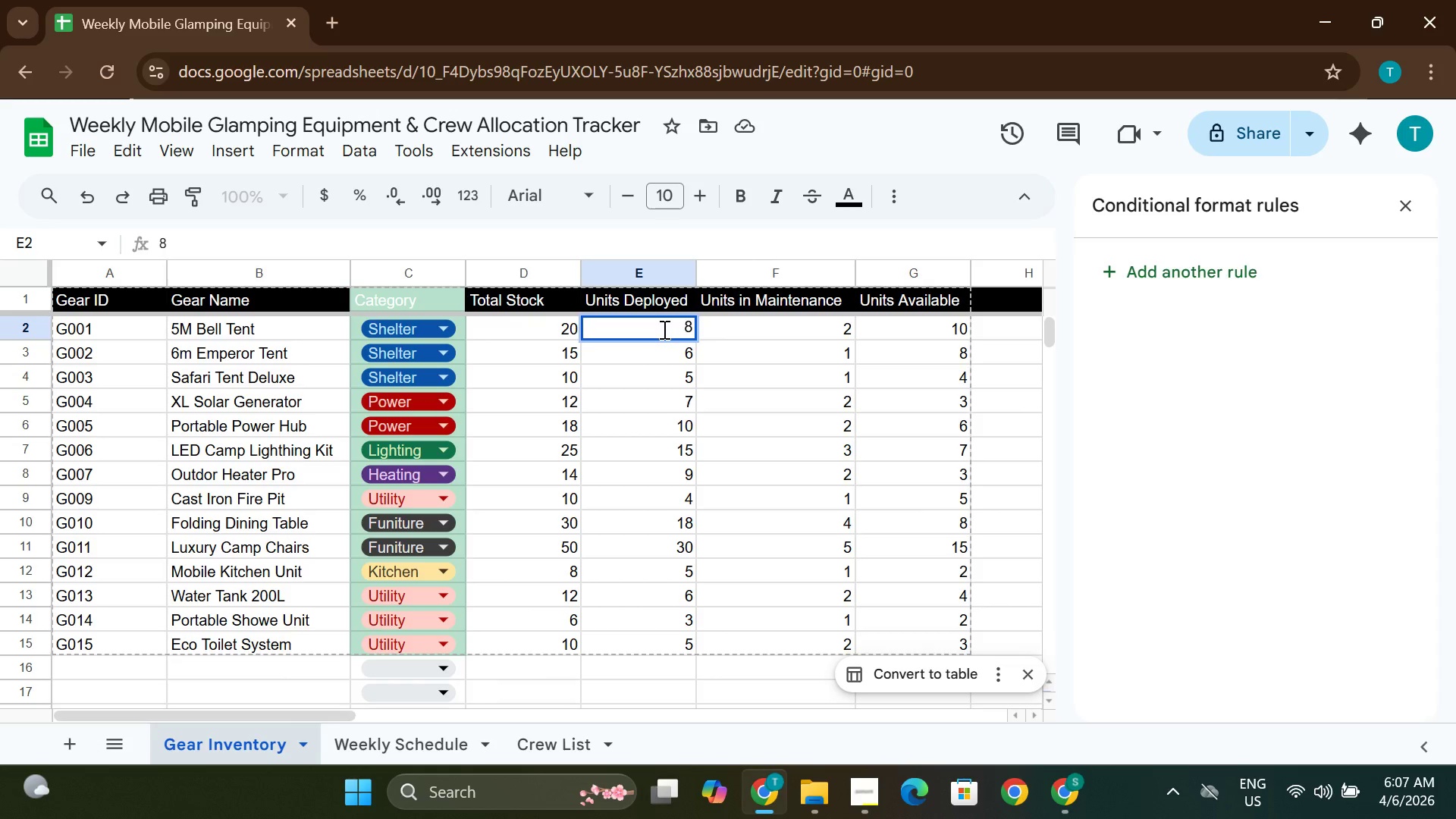 
key(1)
 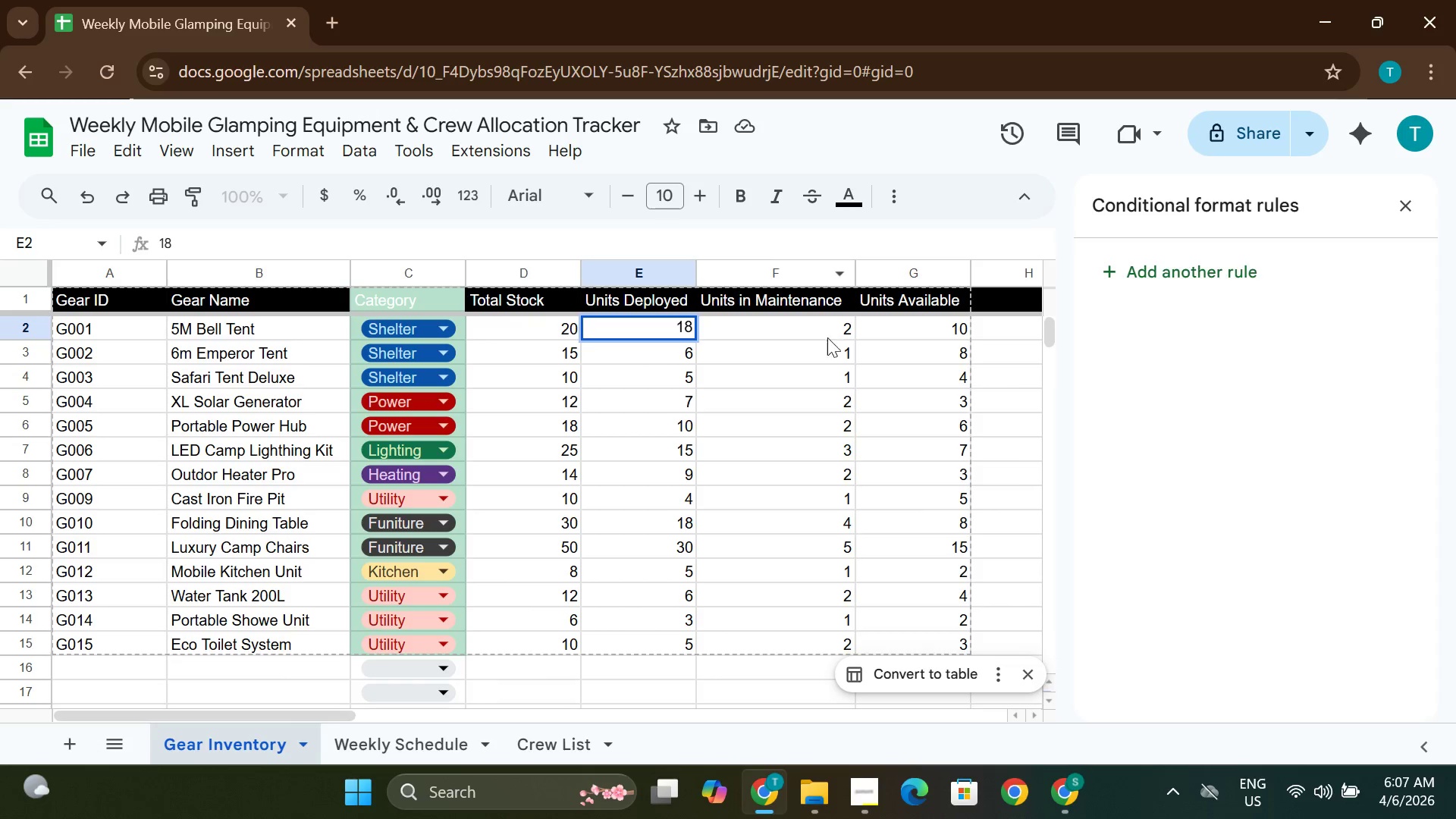 
left_click([824, 376])
 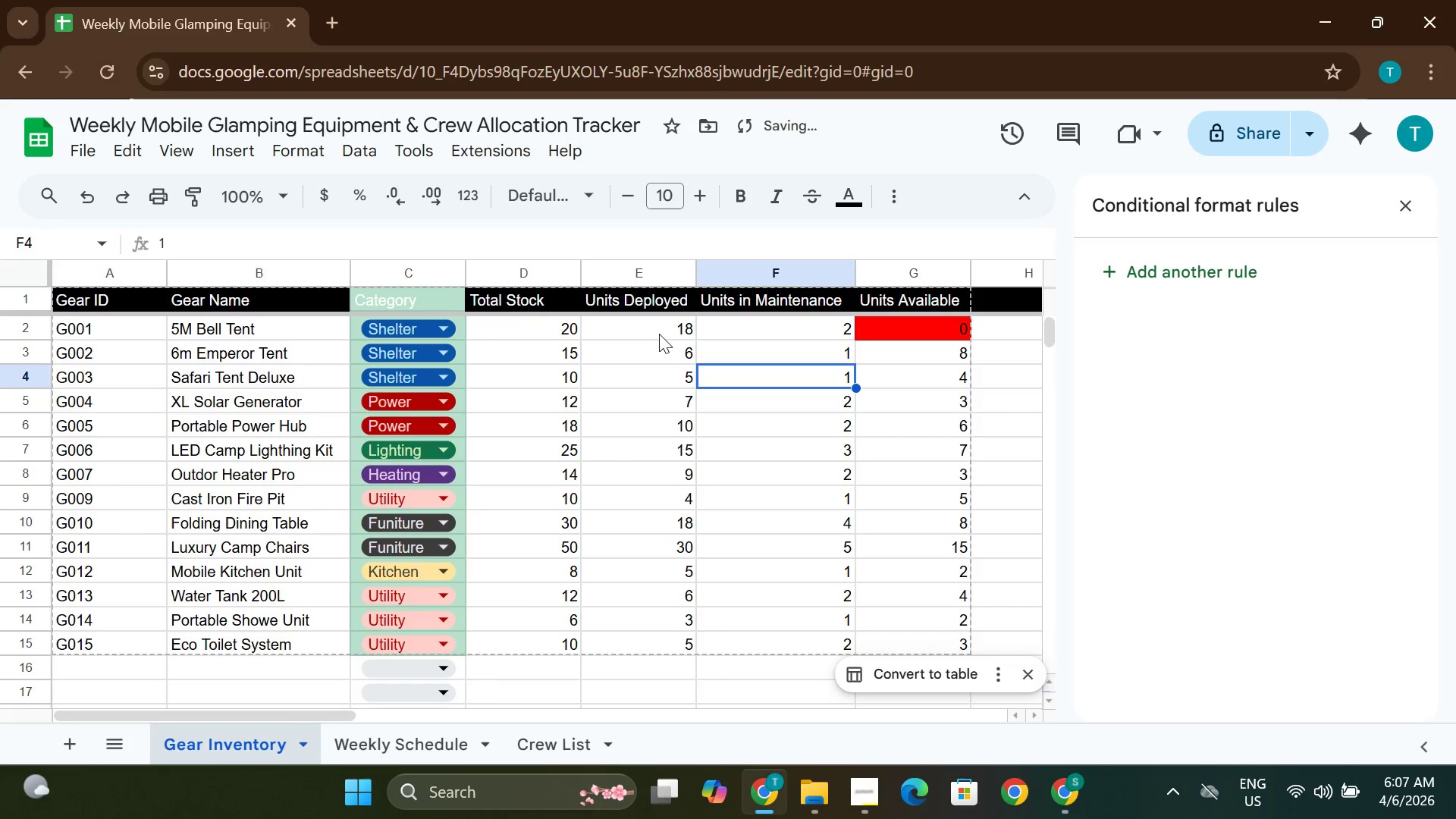 
double_click([659, 329])
 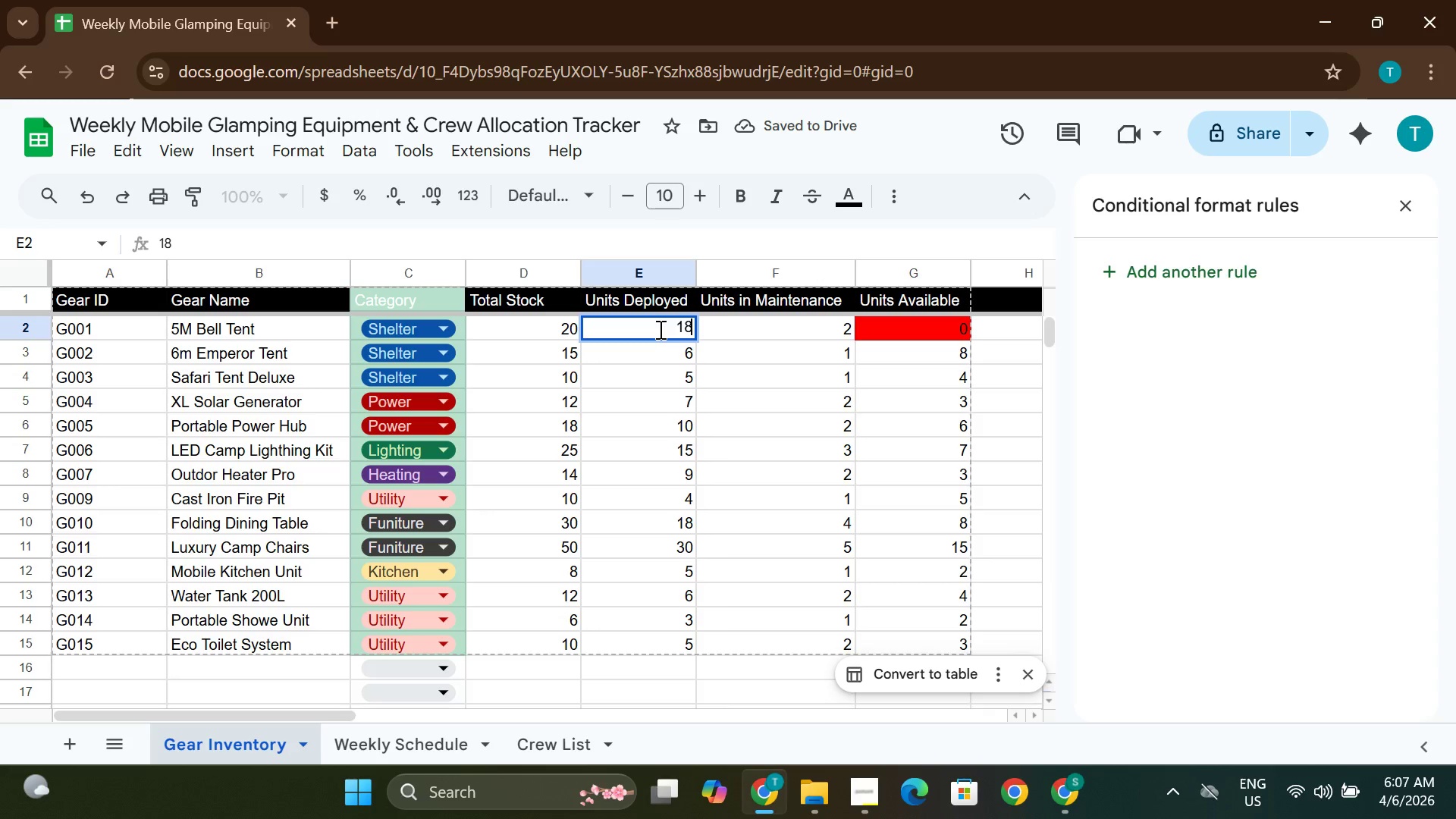 
key(Control+Z)
 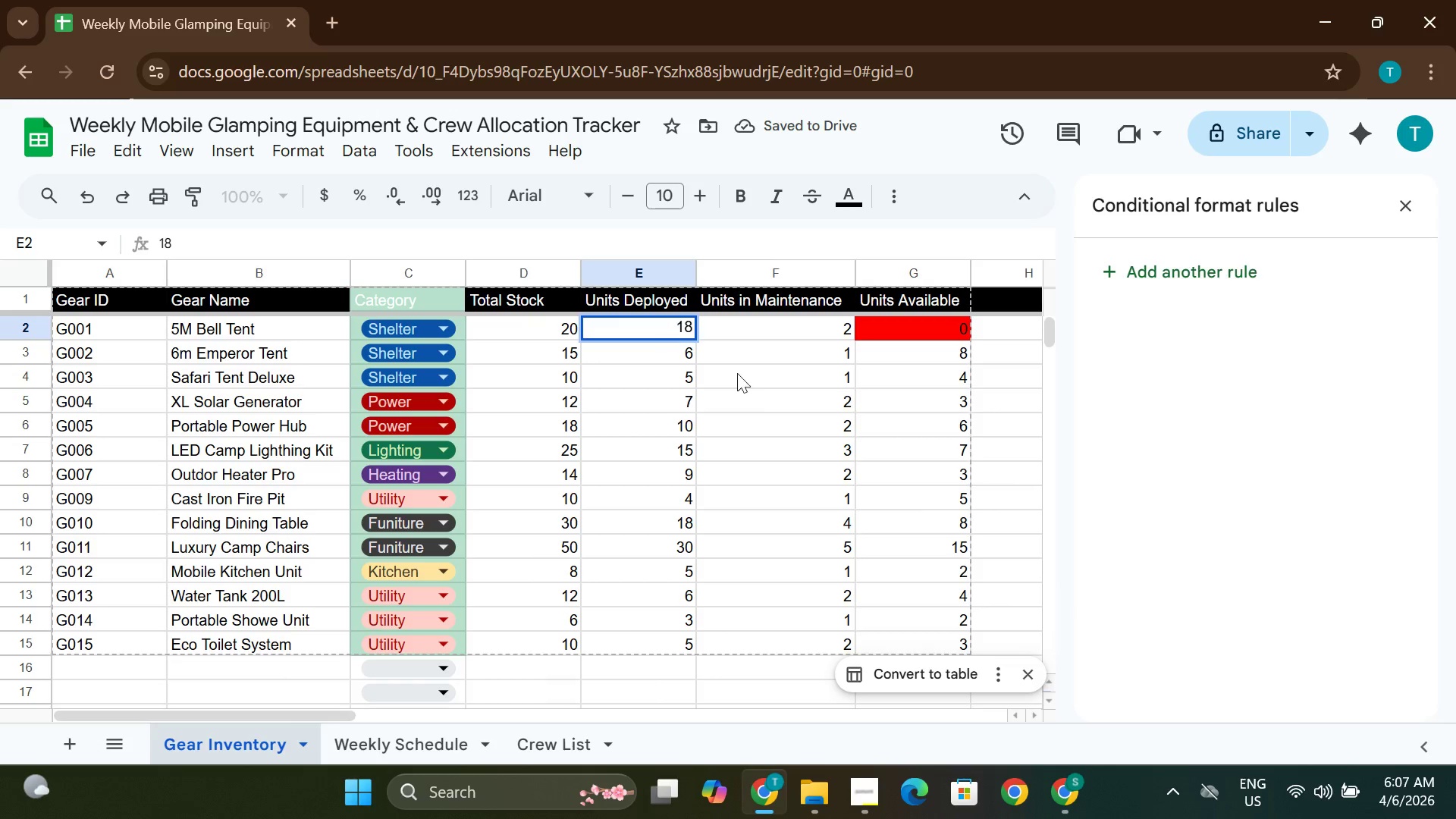 
left_click([753, 384])
 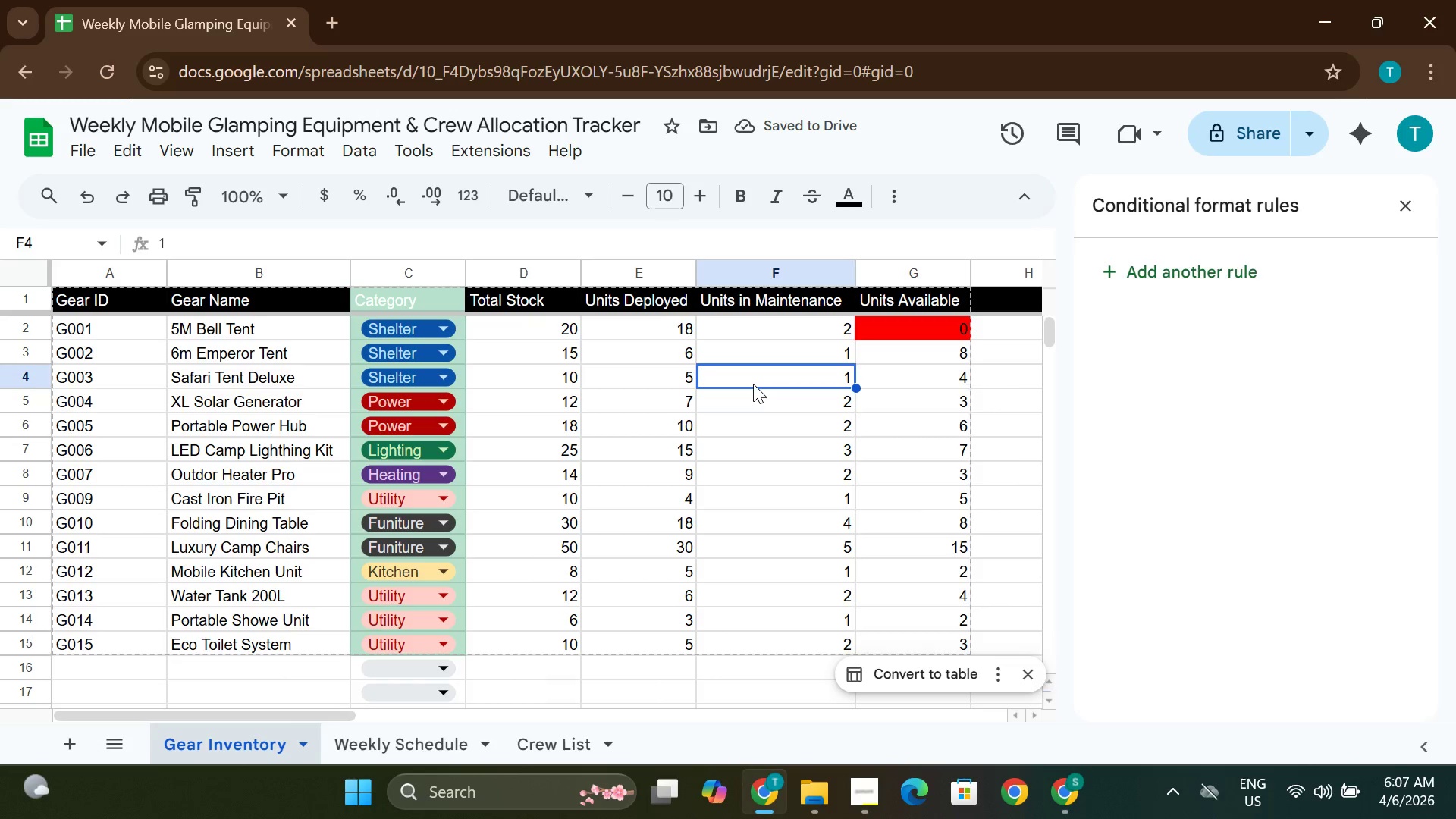 
key(Control+Z)
 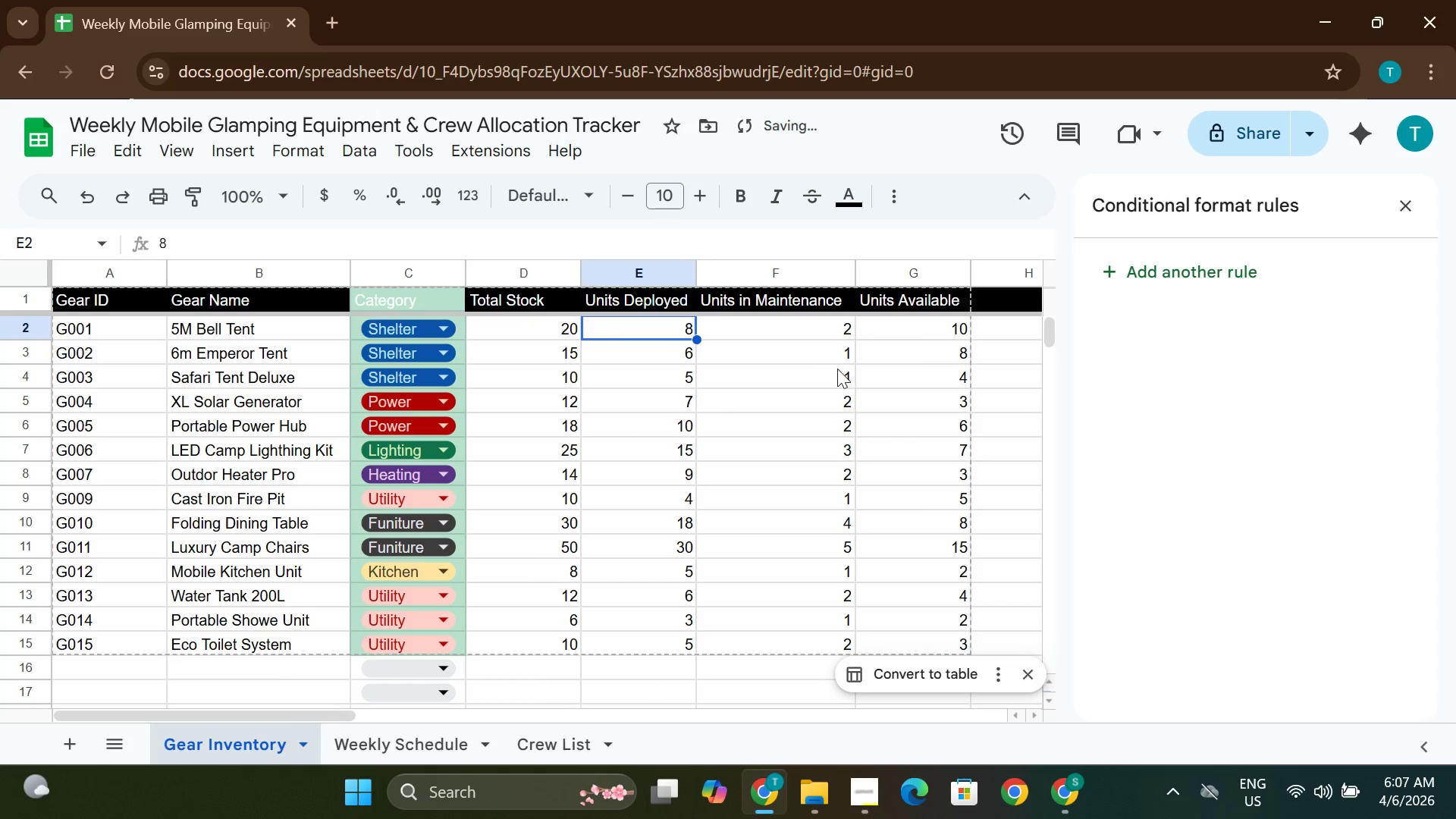 
left_click([837, 370])
 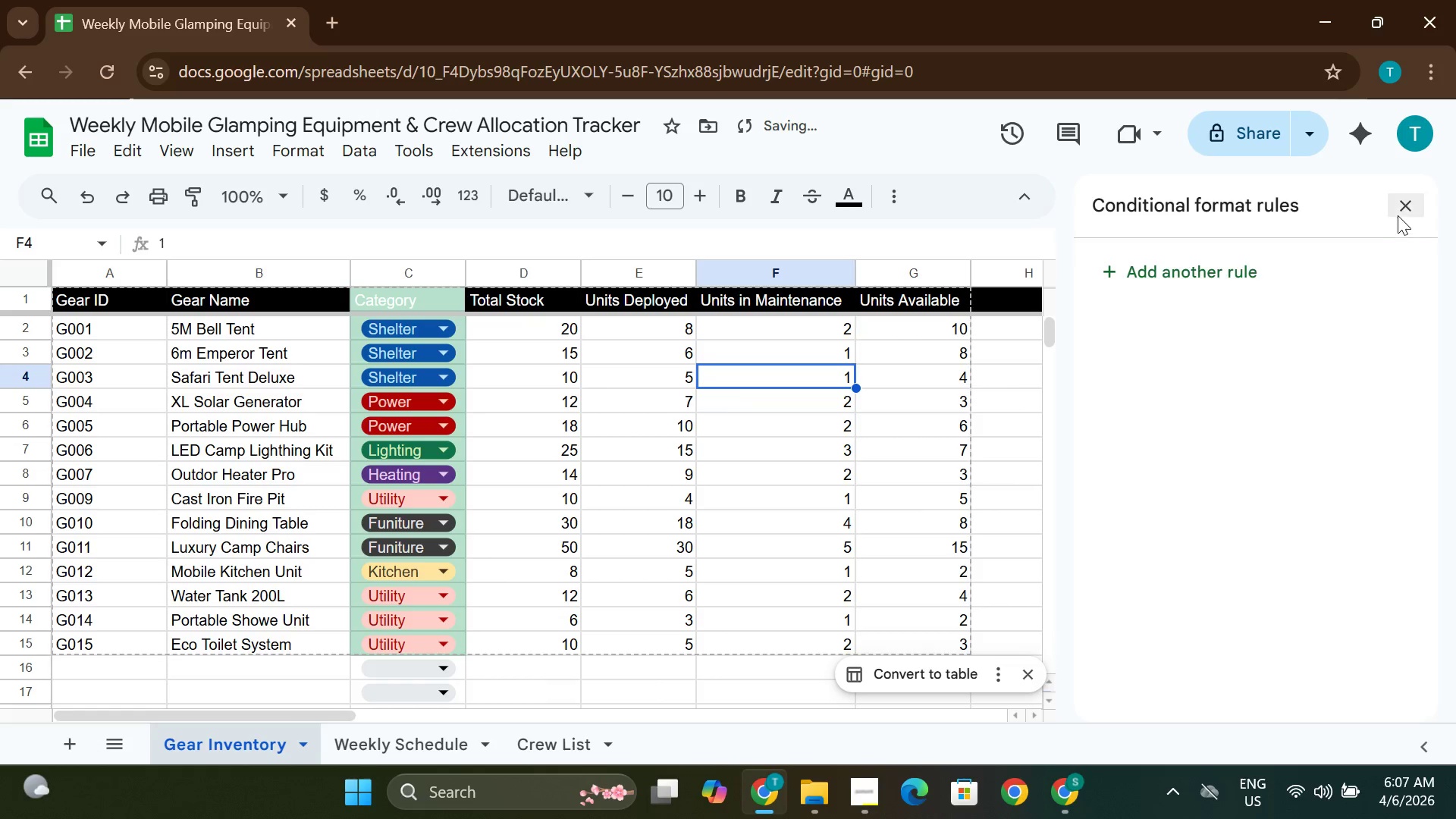 
left_click([1402, 213])
 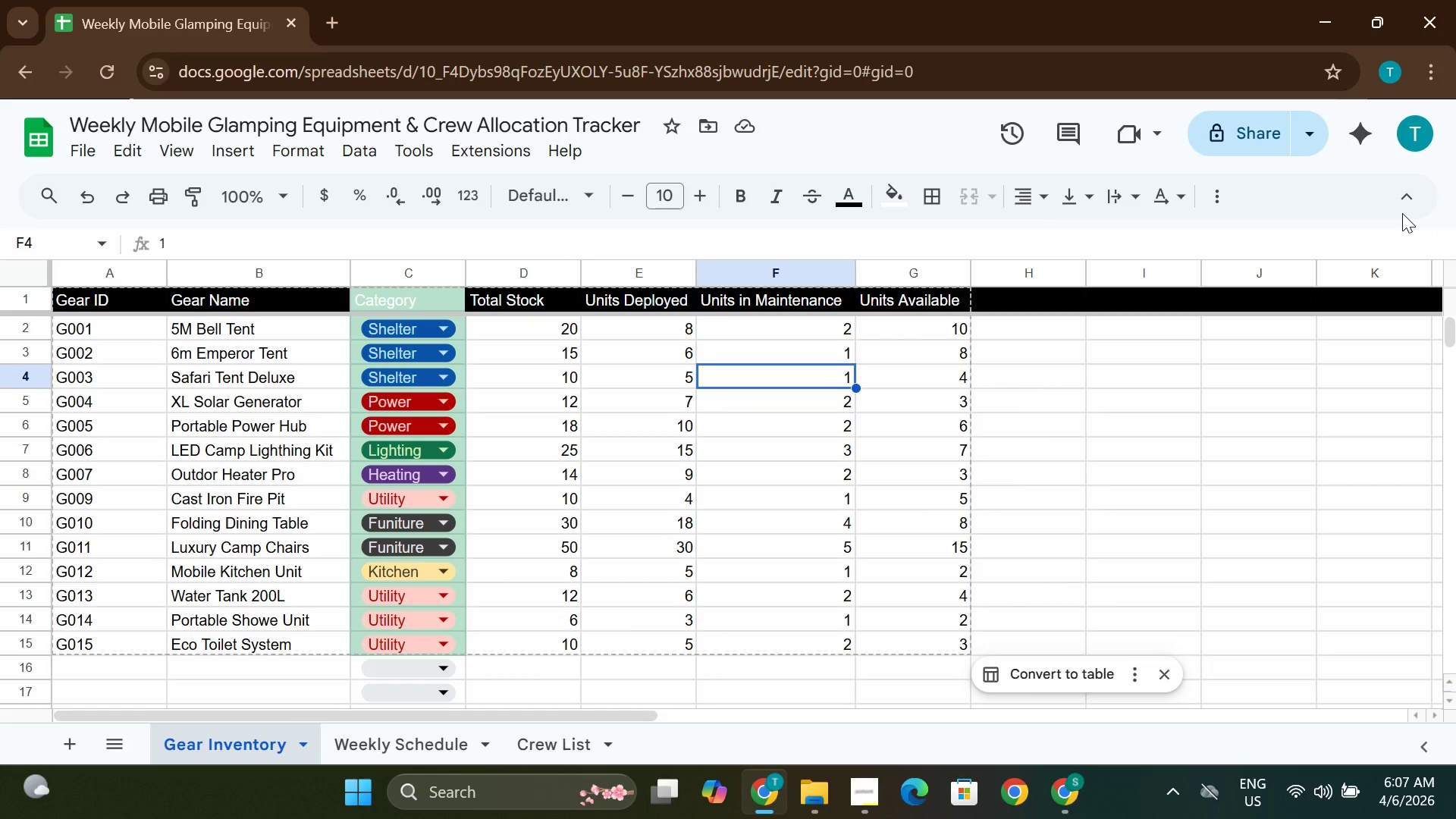 
wait(18.14)
 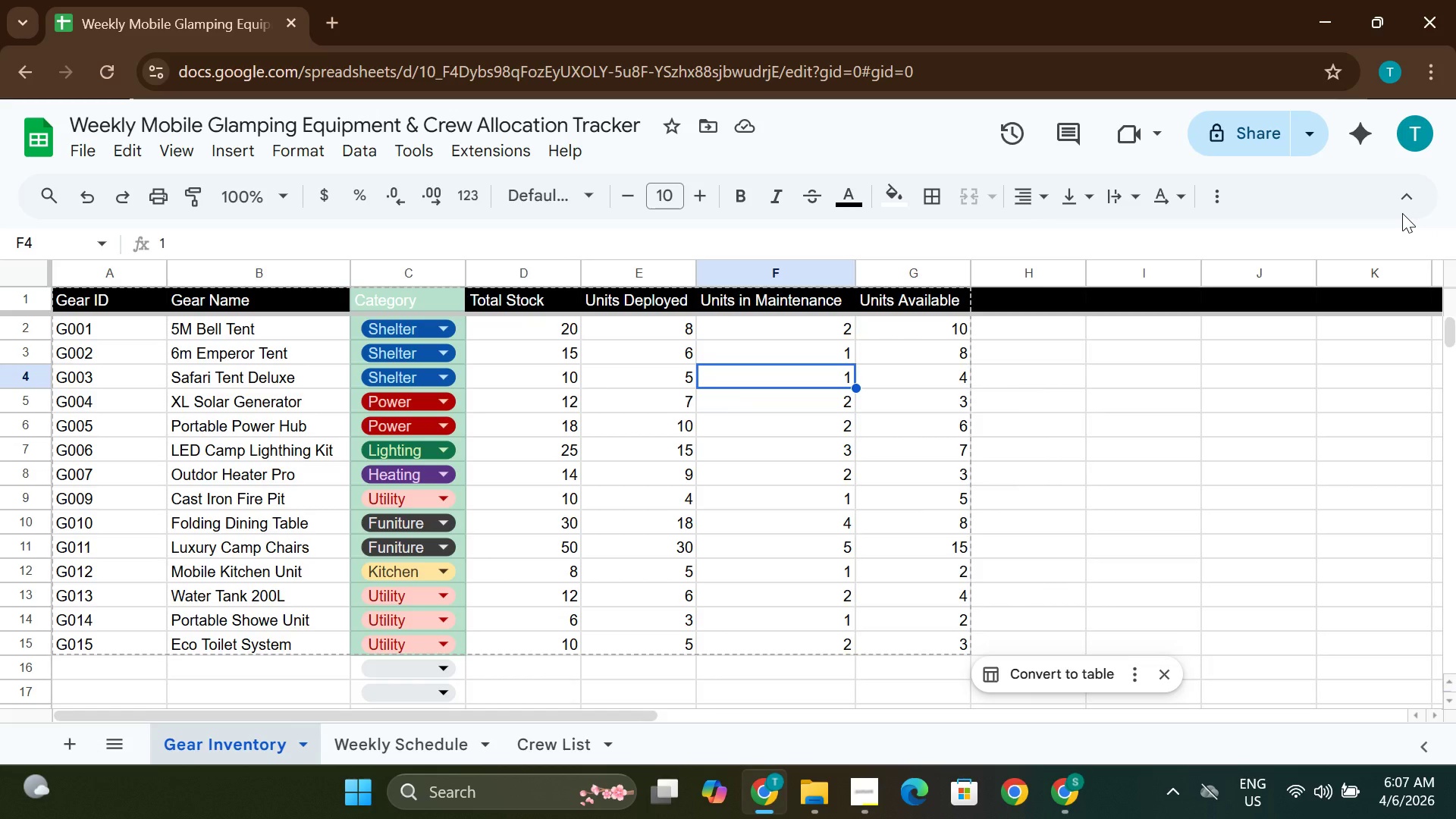 
left_click([696, 520])
 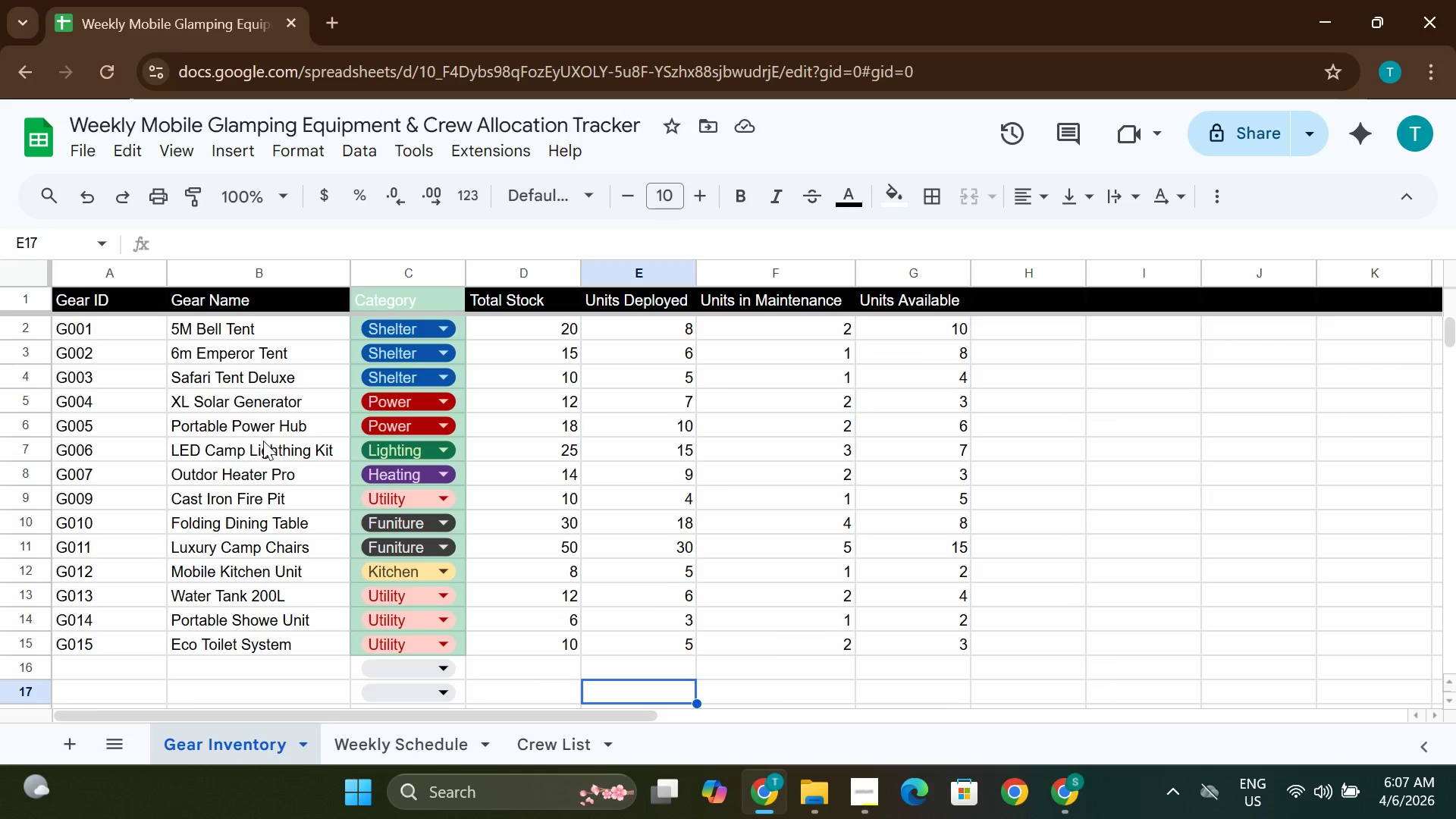 
wait(13.02)
 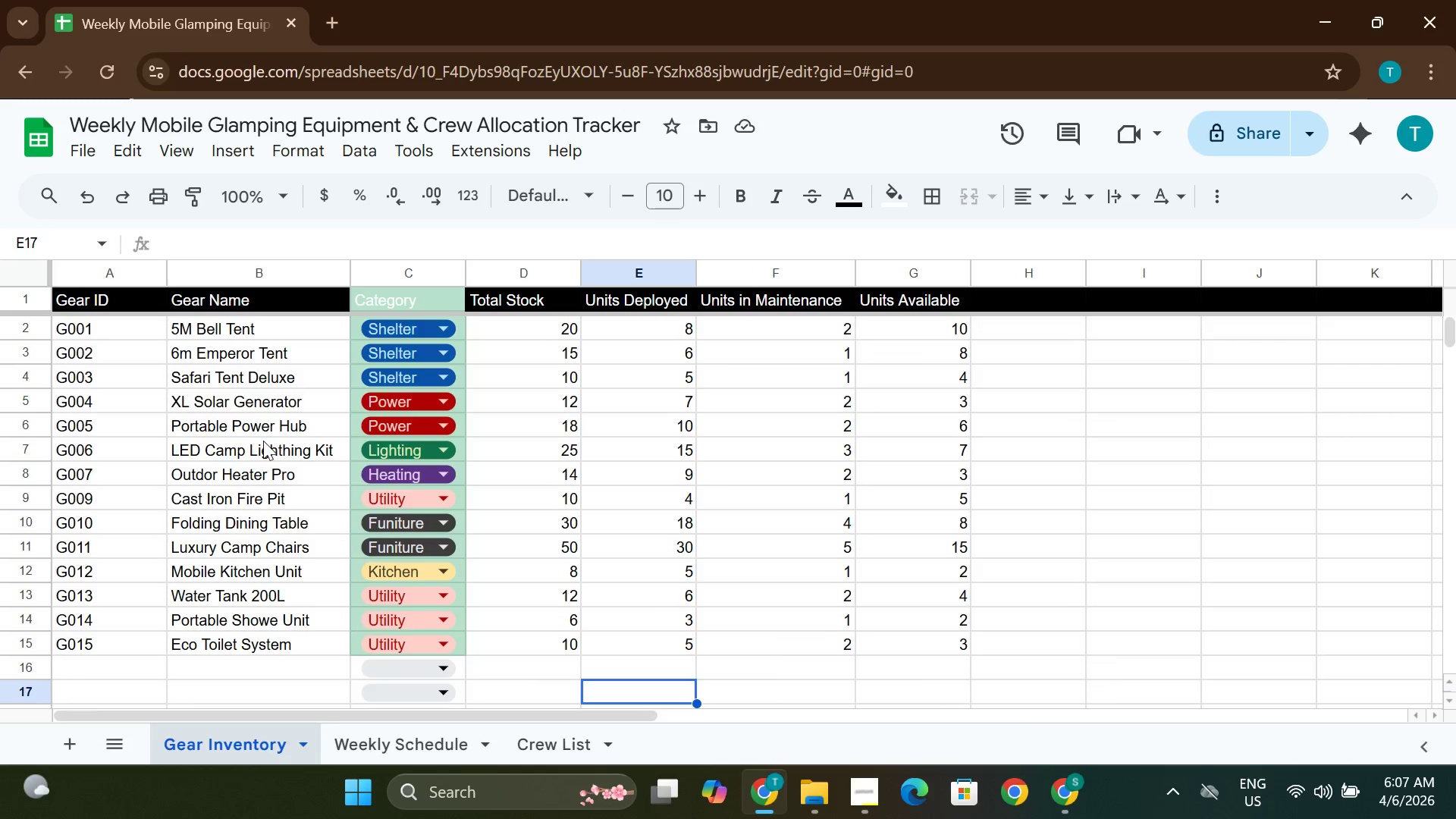 
mouse_move([295, 488])
 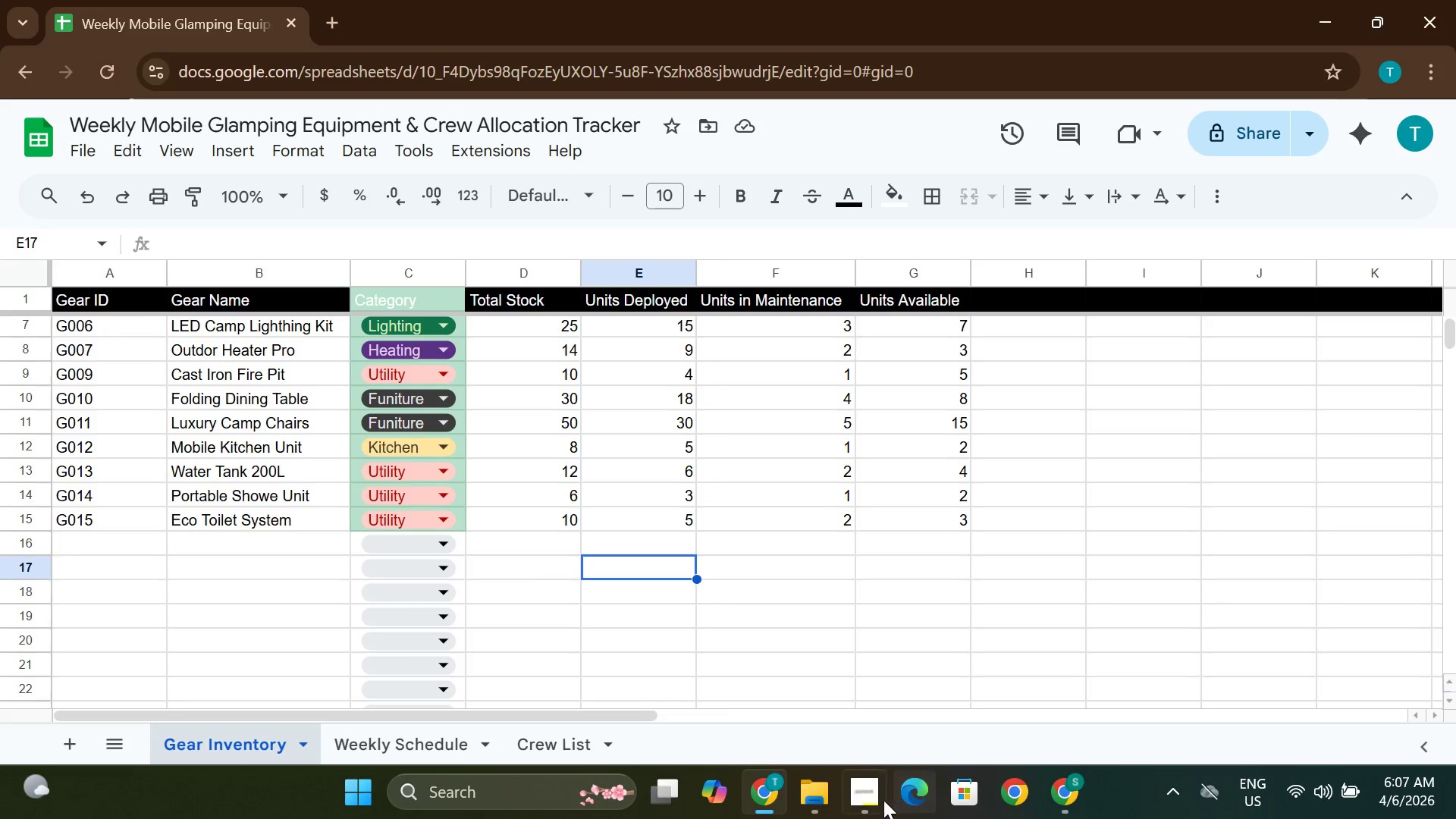 
left_click([859, 793])